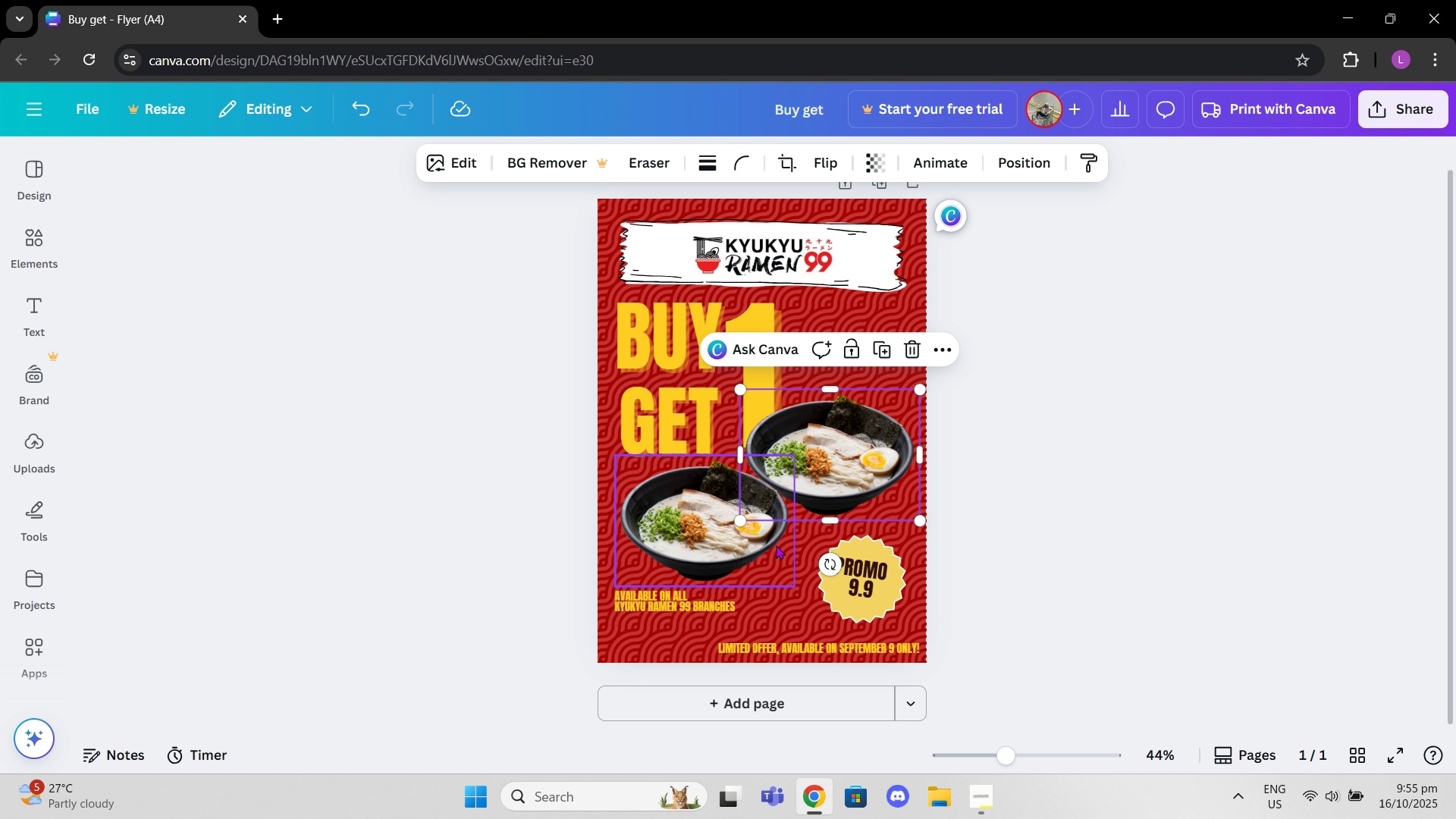 
left_click([660, 319])
 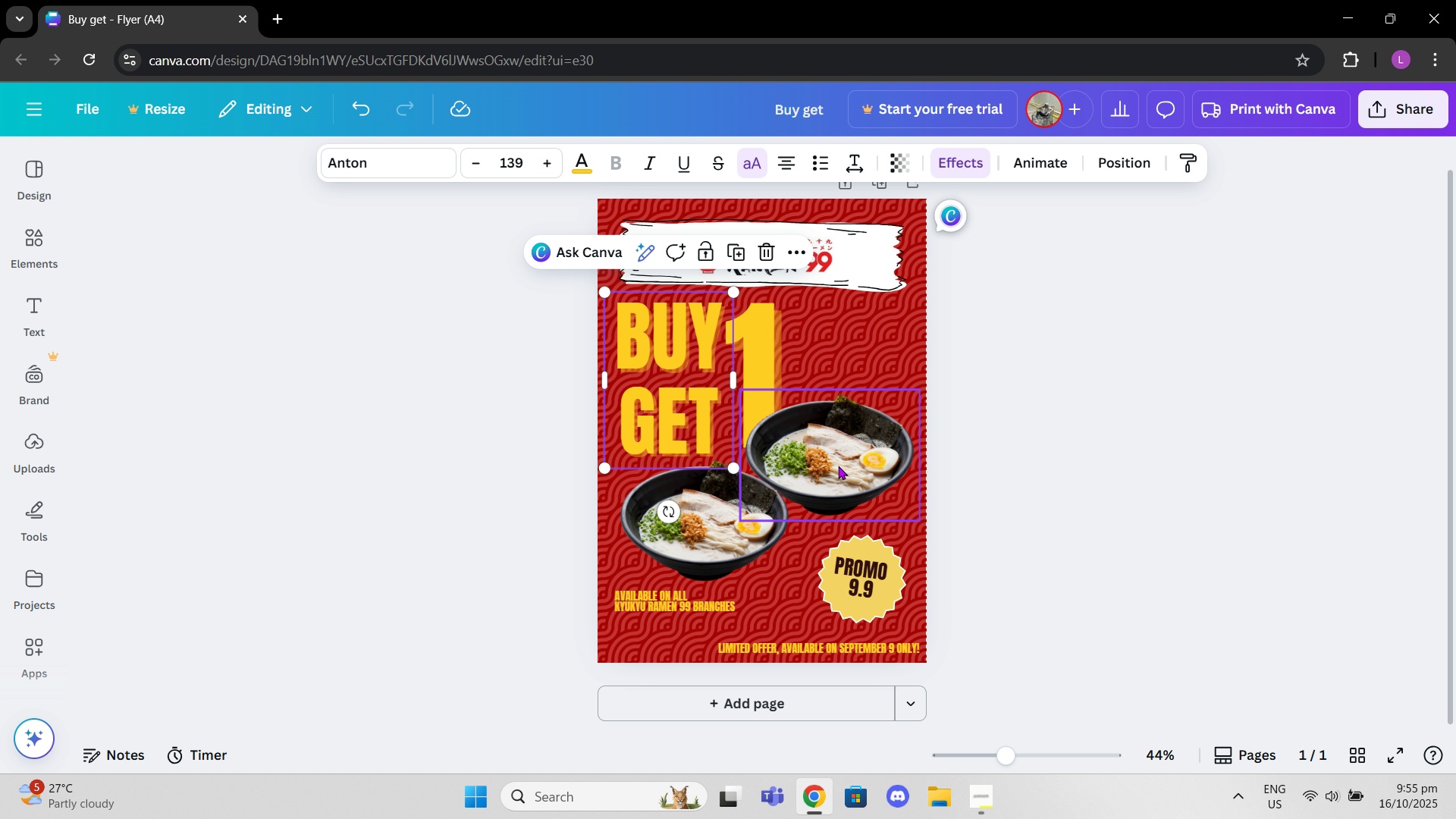 
left_click_drag(start_coordinate=[851, 470], to_coordinate=[871, 454])
 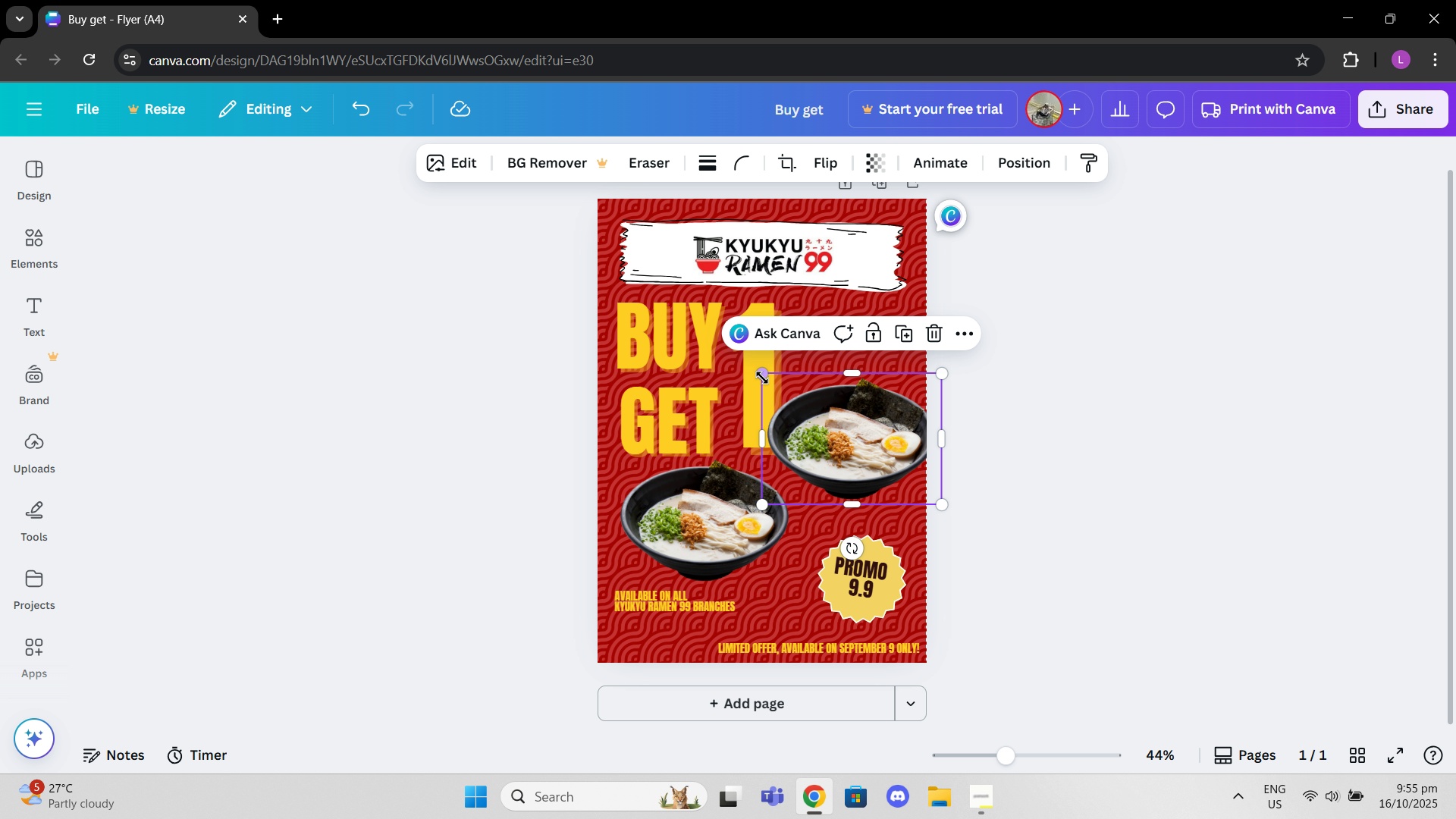 
left_click_drag(start_coordinate=[762, 376], to_coordinate=[754, 372])
 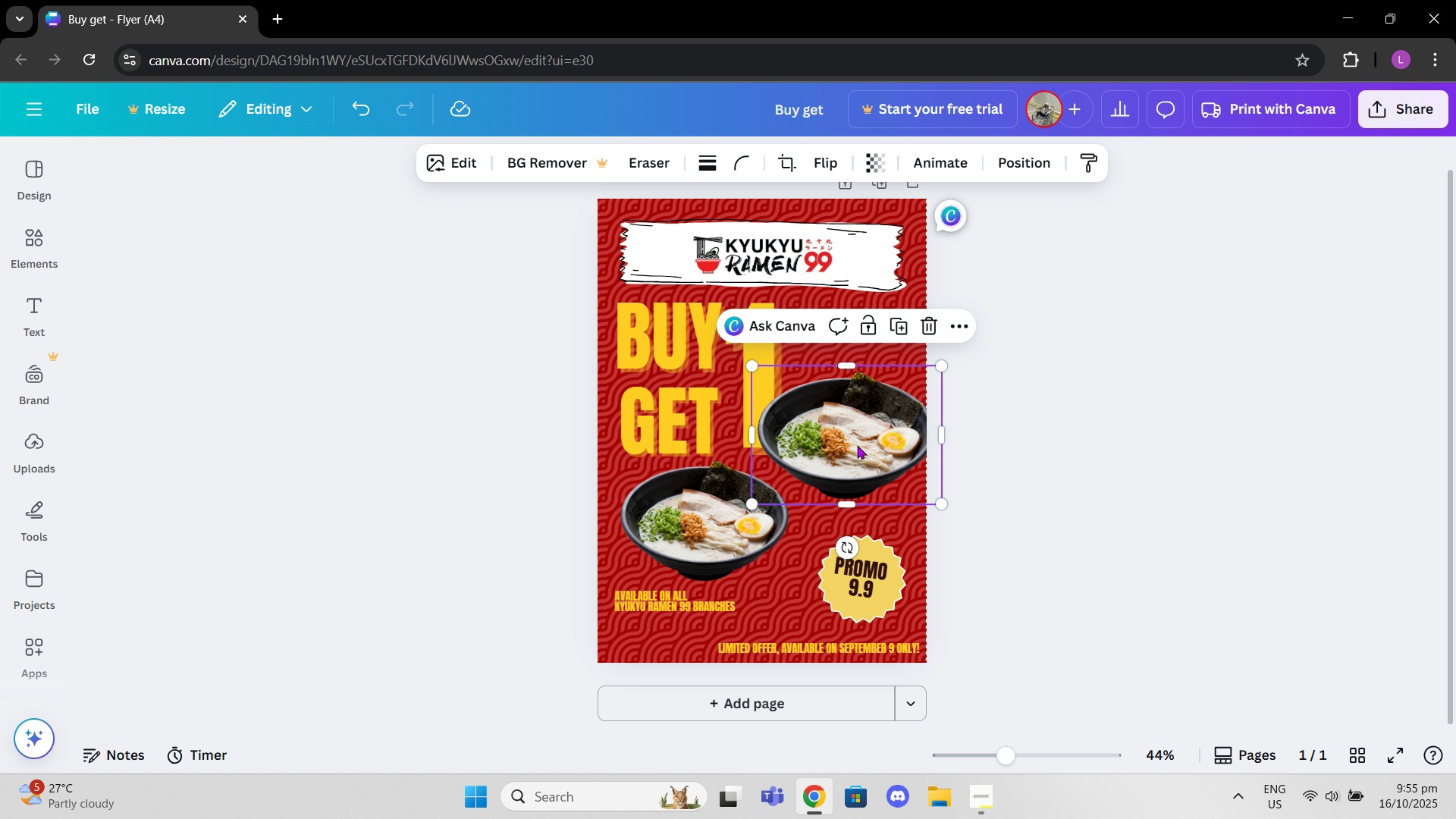 
left_click_drag(start_coordinate=[864, 453], to_coordinate=[873, 452])
 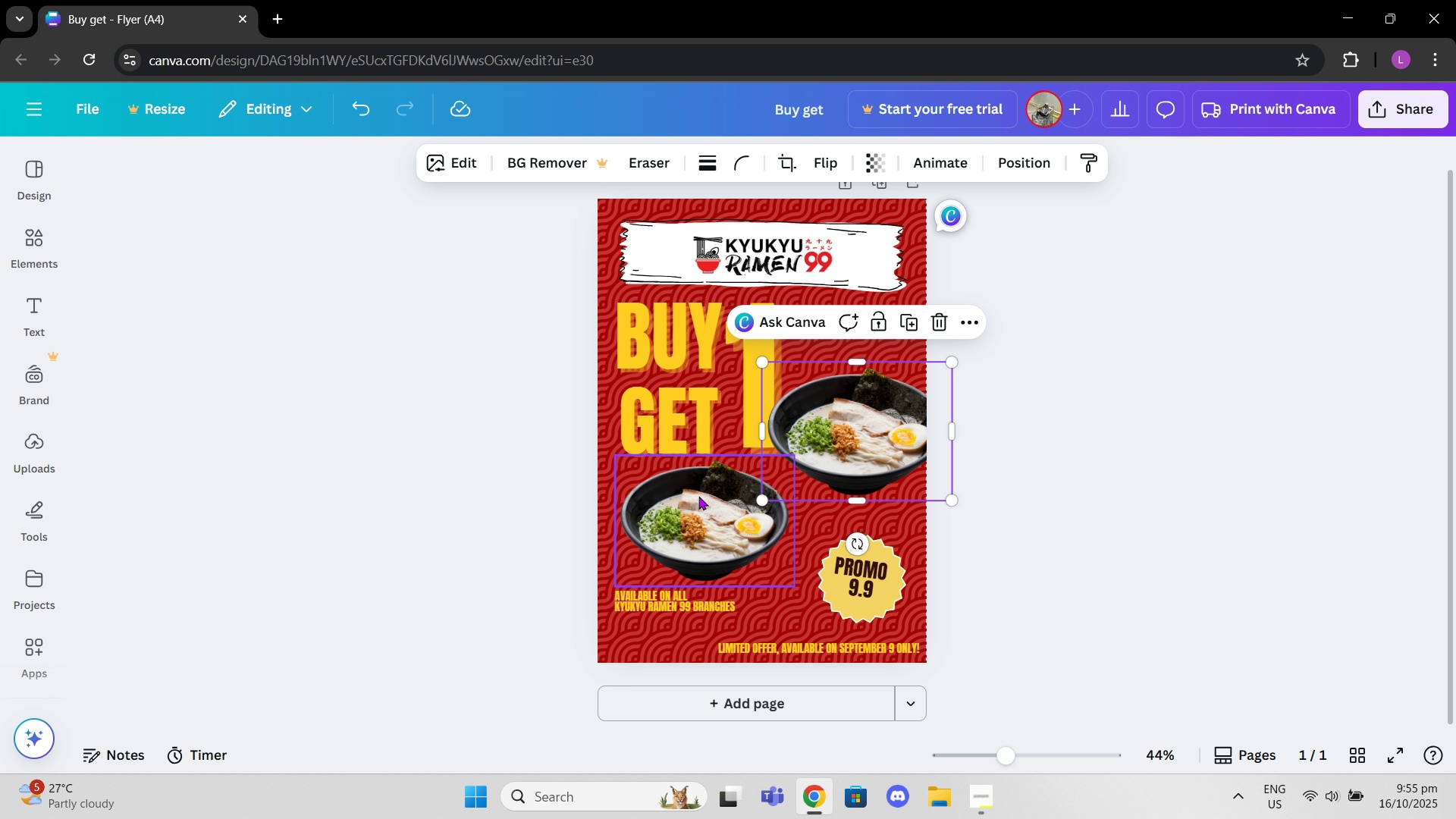 
left_click([698, 496])
 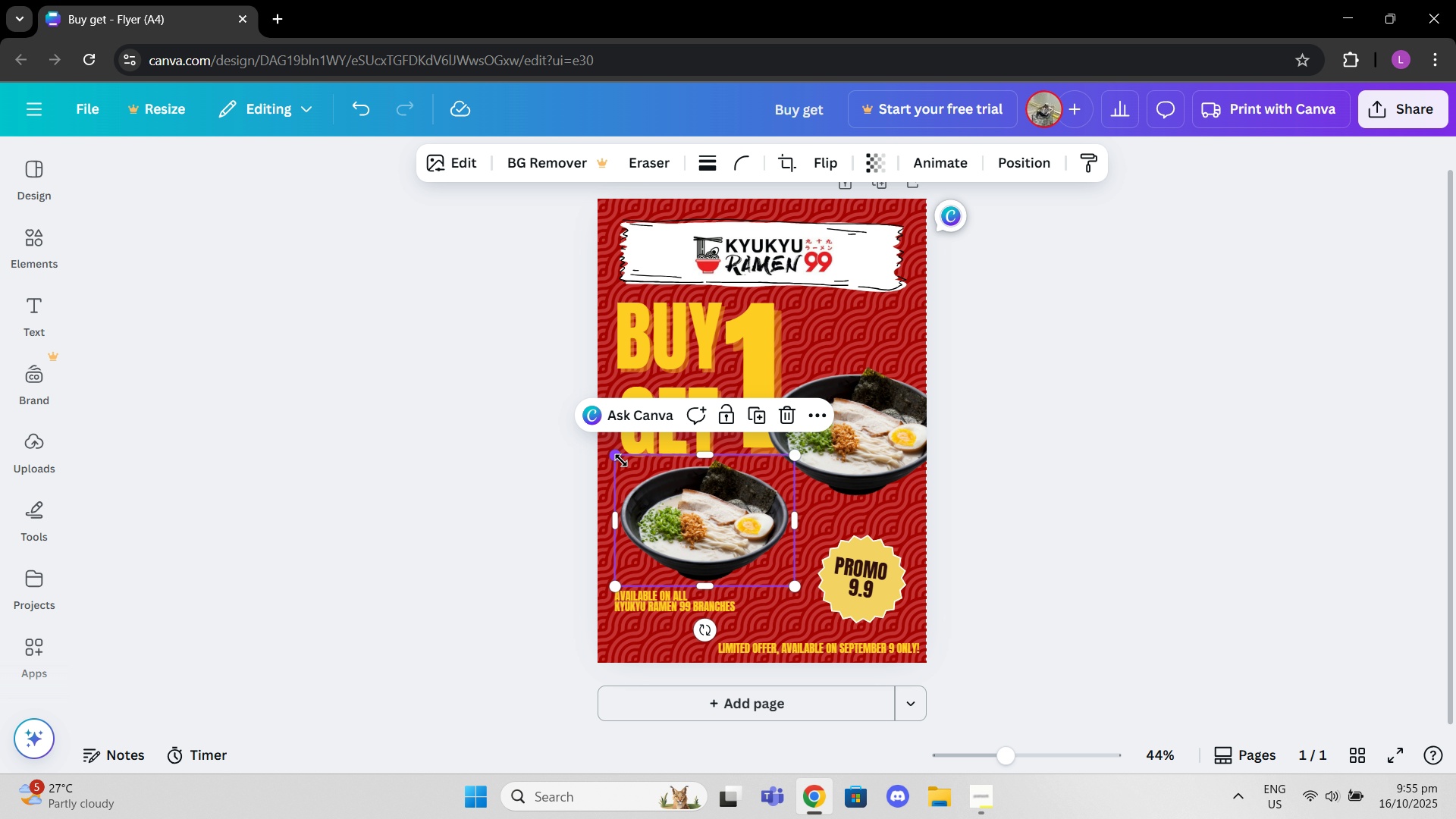 
left_click_drag(start_coordinate=[617, 459], to_coordinate=[577, 428])
 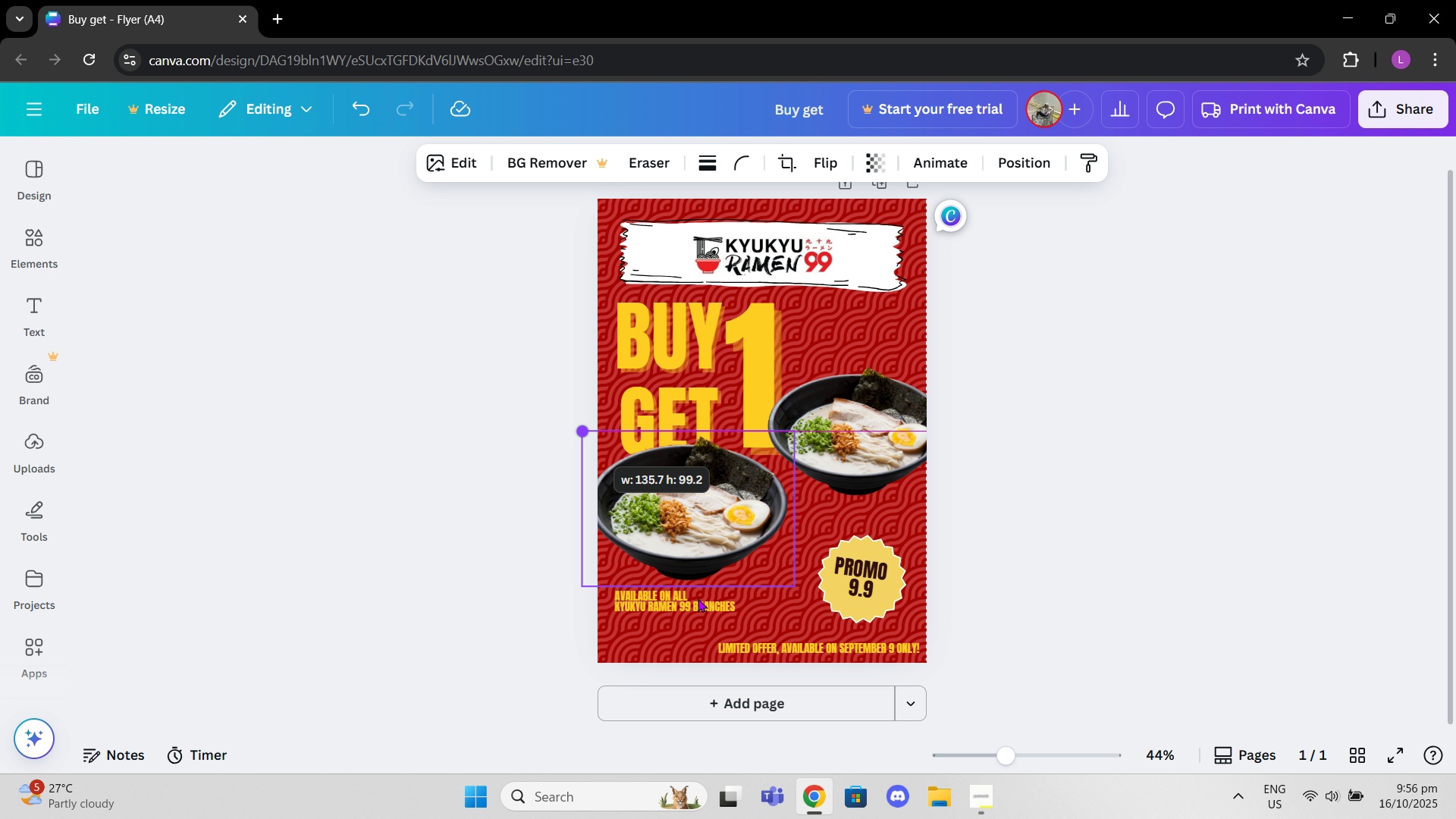 
left_click([698, 599])
 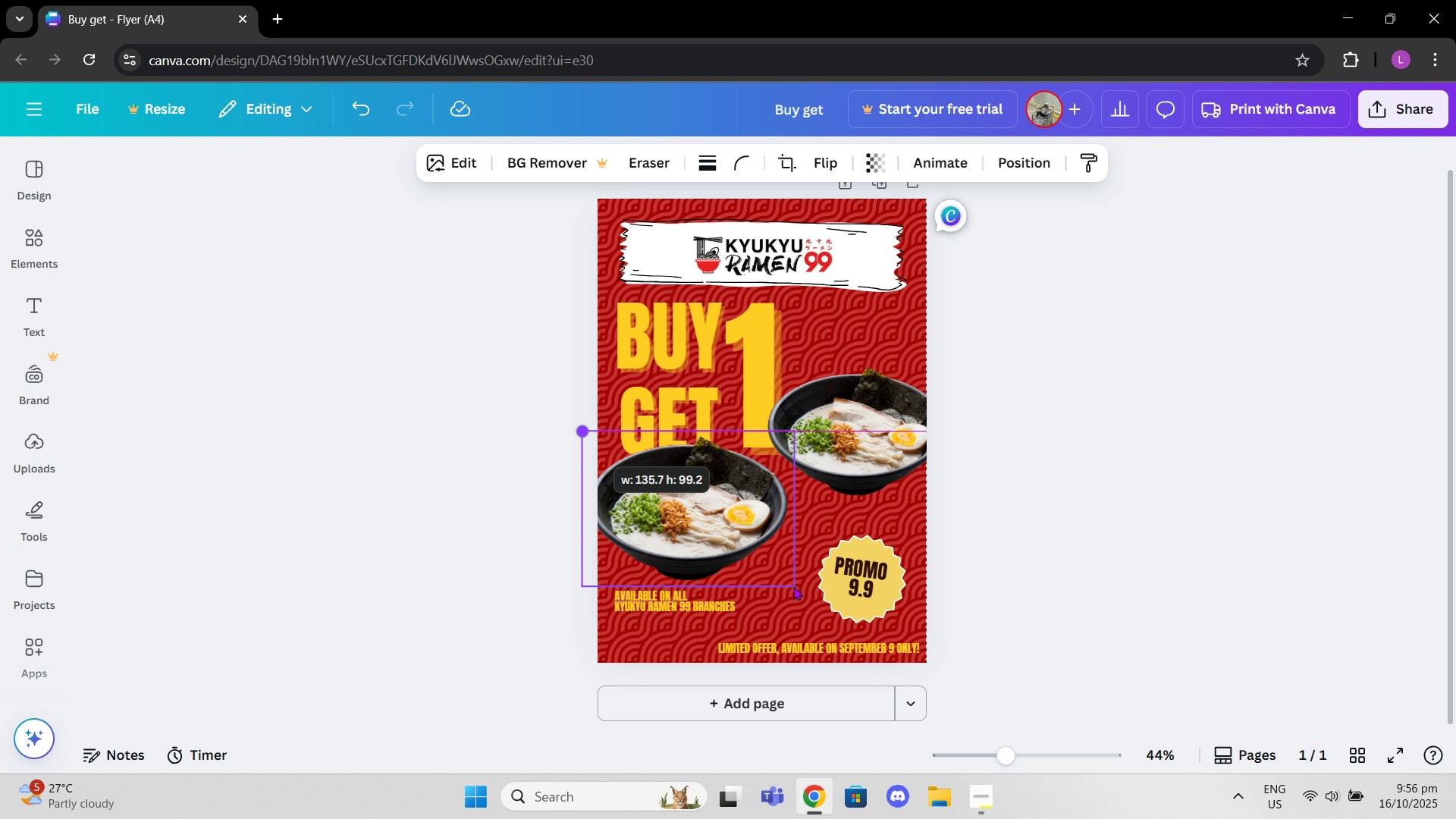 
left_click_drag(start_coordinate=[993, 521], to_coordinate=[996, 518])
 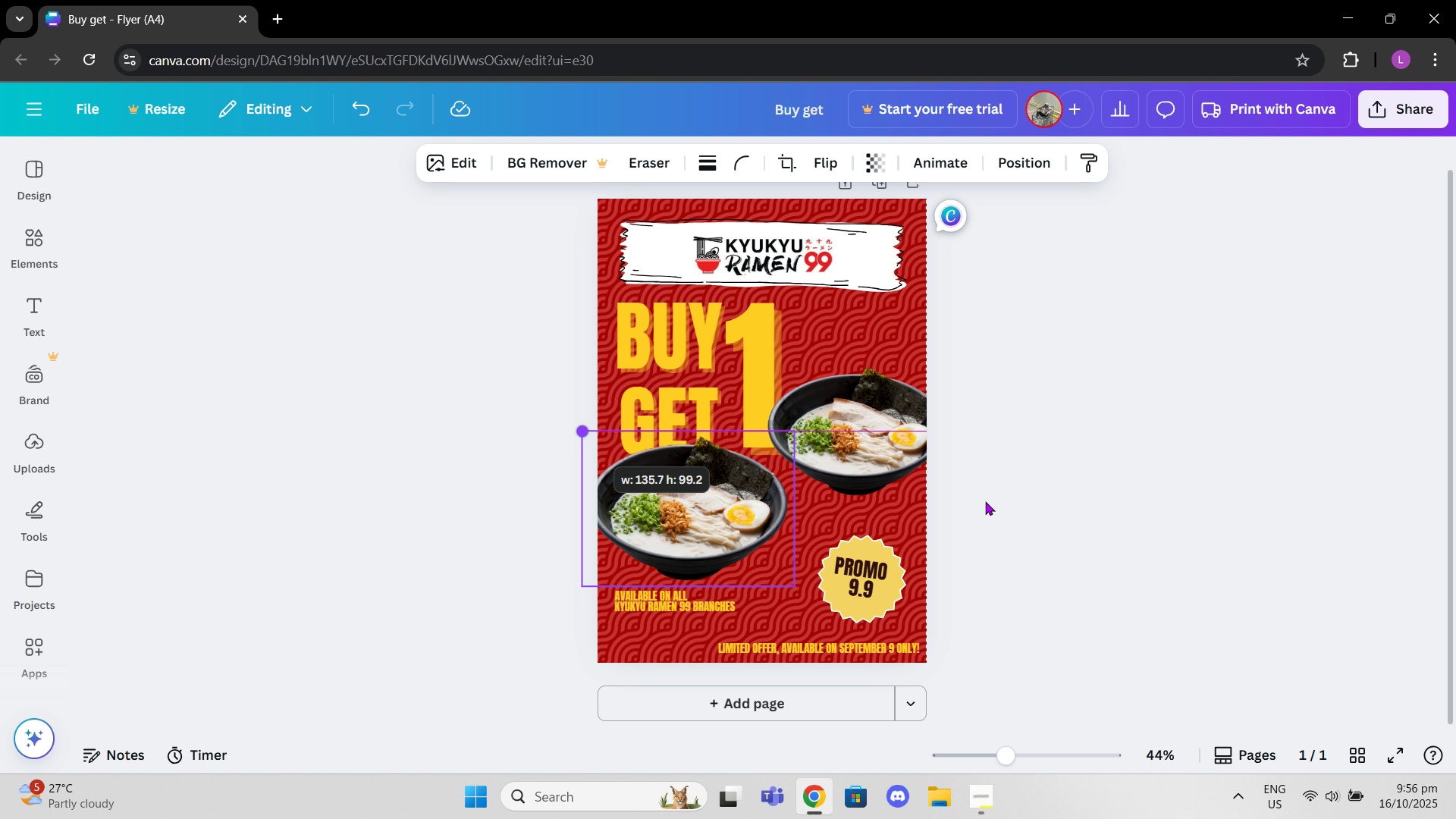 
left_click([985, 501])
 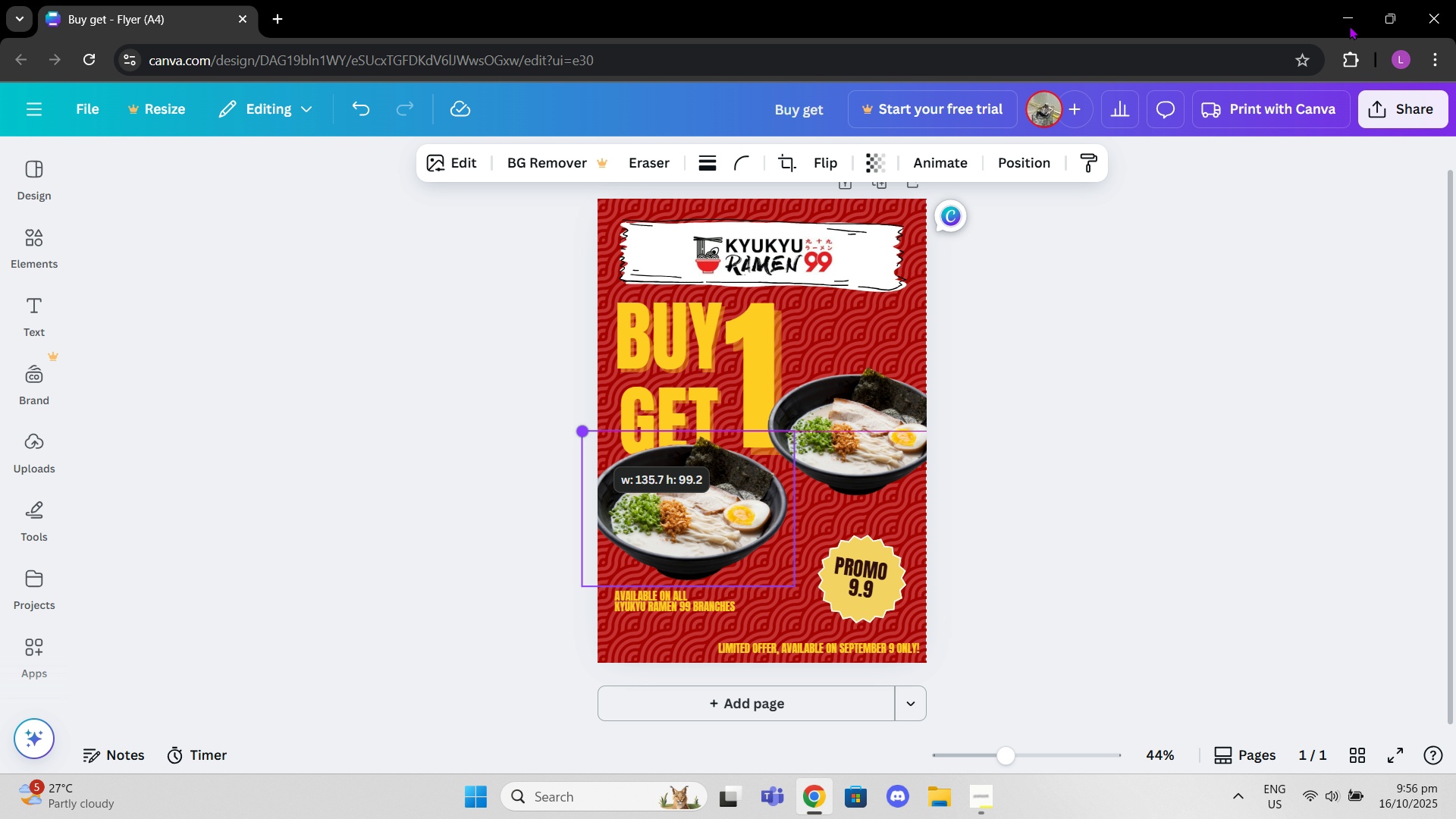 
left_click([1349, 24])
 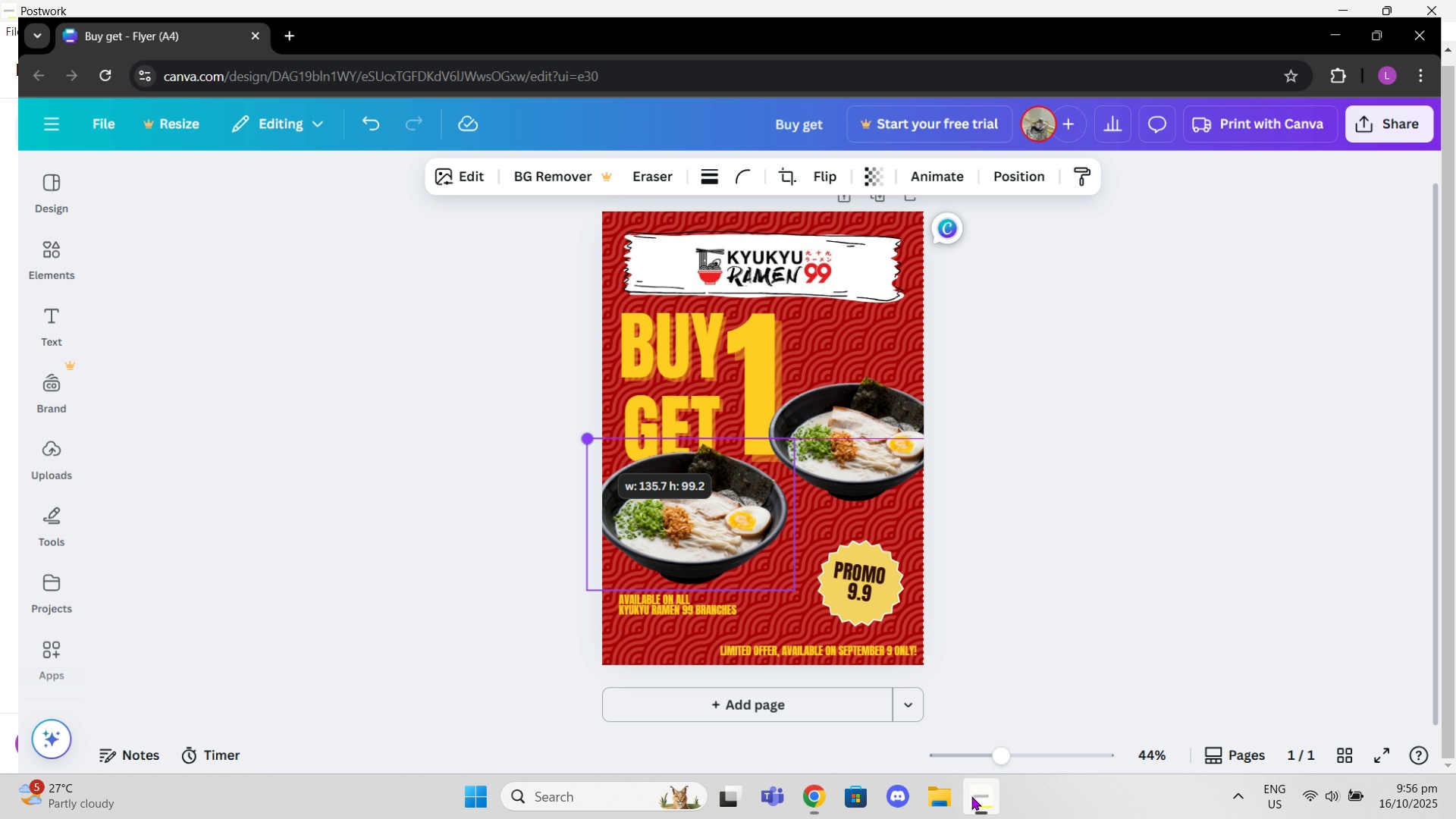 
left_click([977, 799])
 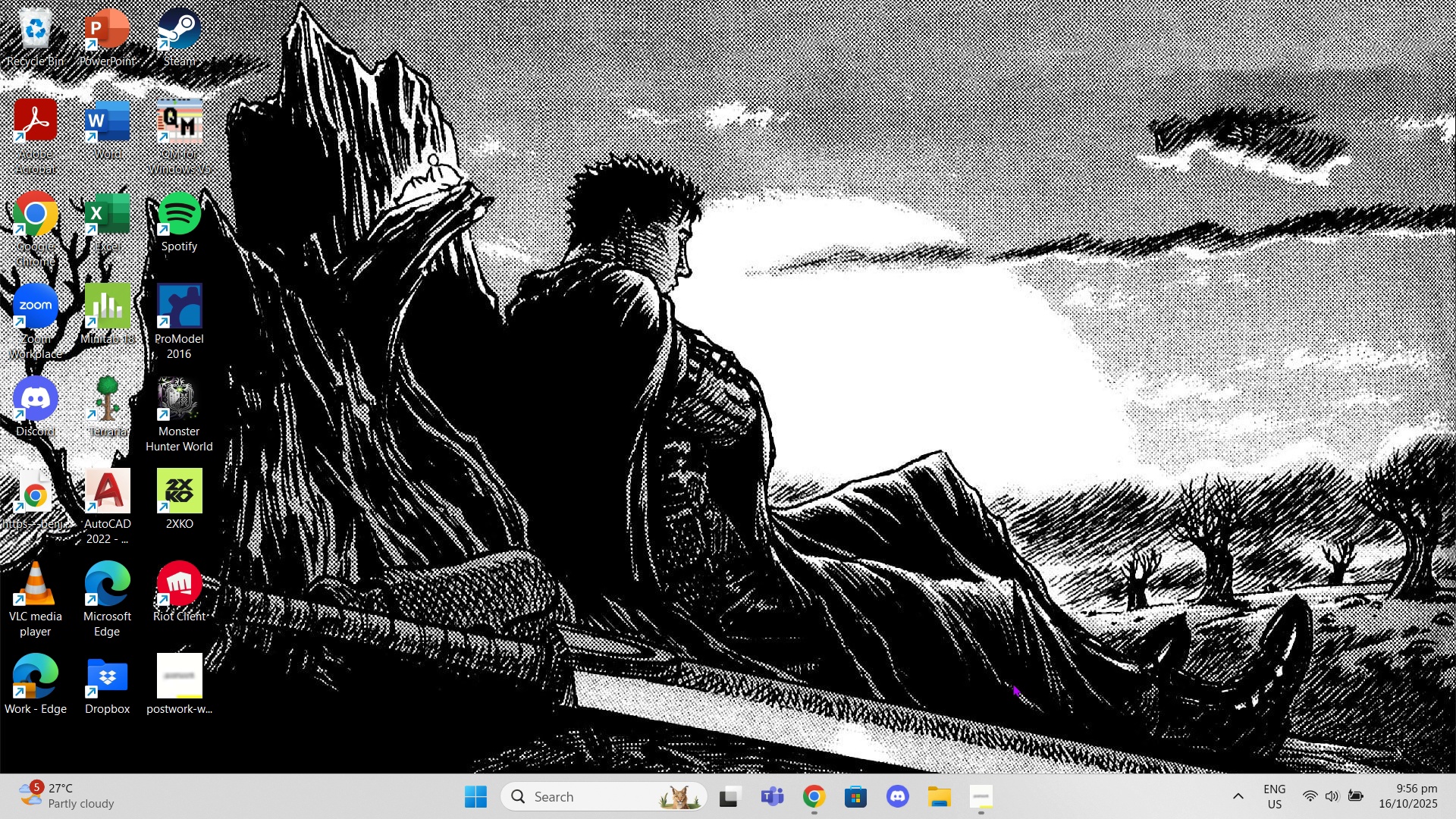 
left_click([947, 599])
 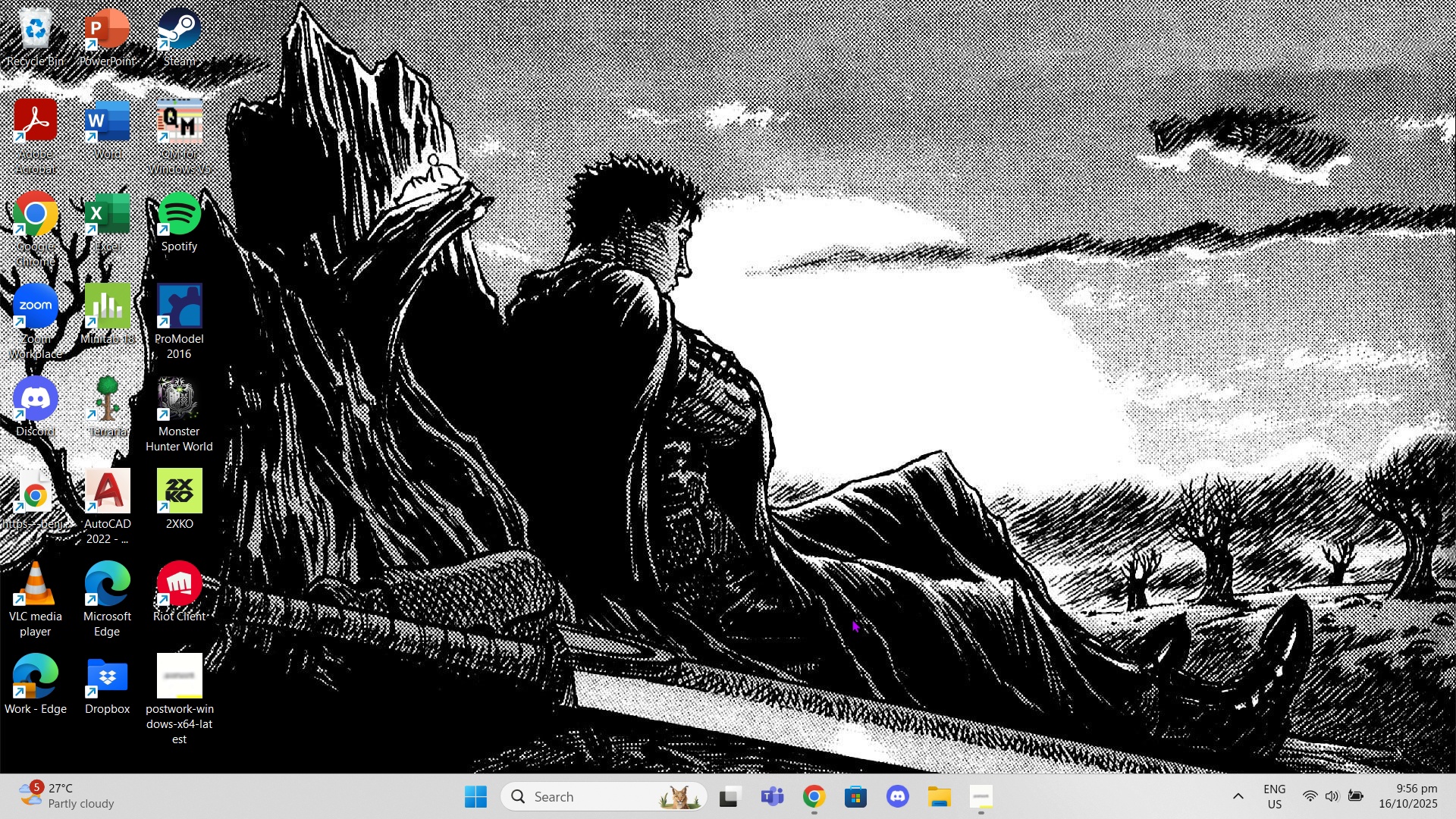 
left_click([849, 626])
 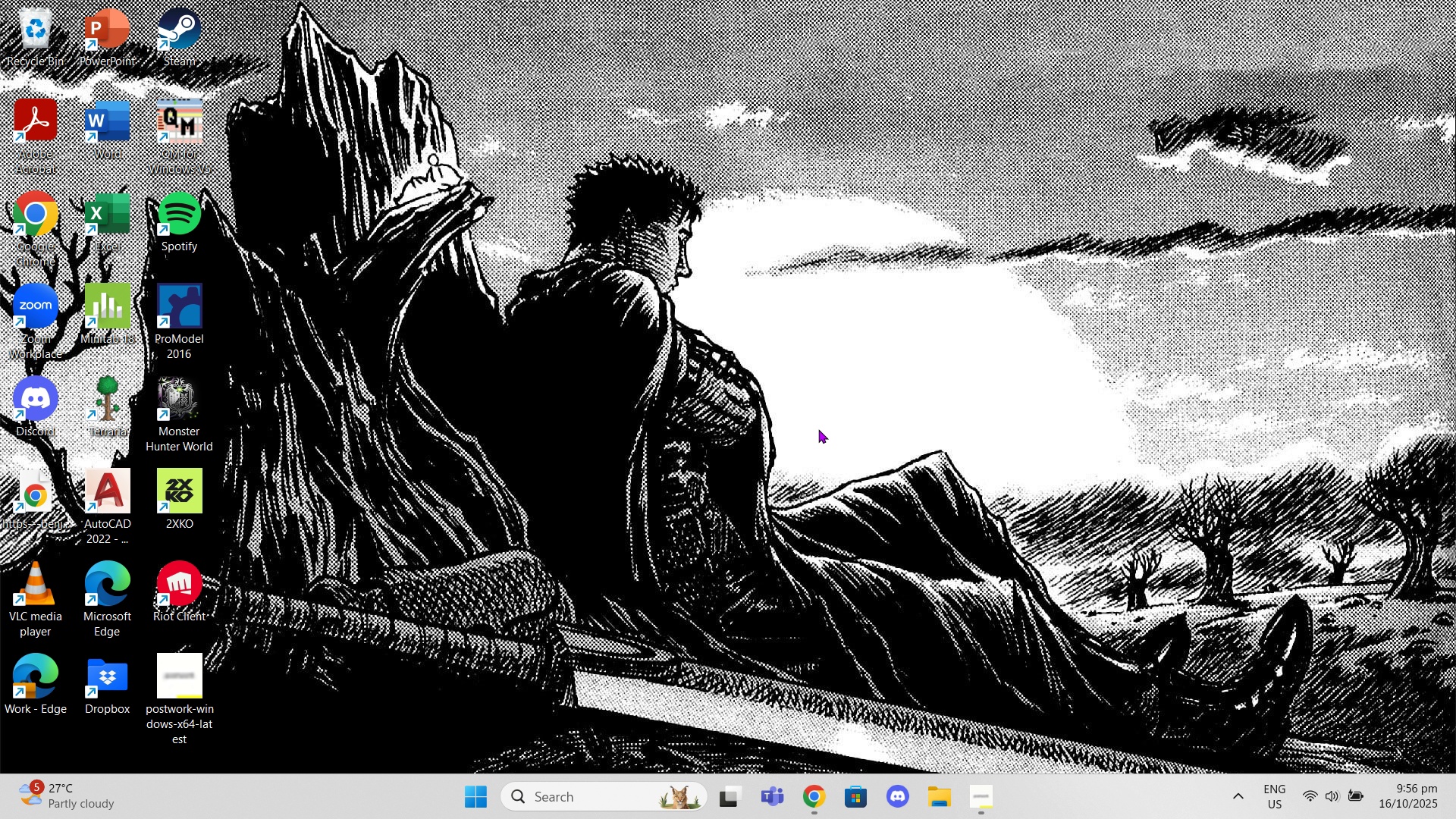 
double_click([817, 427])
 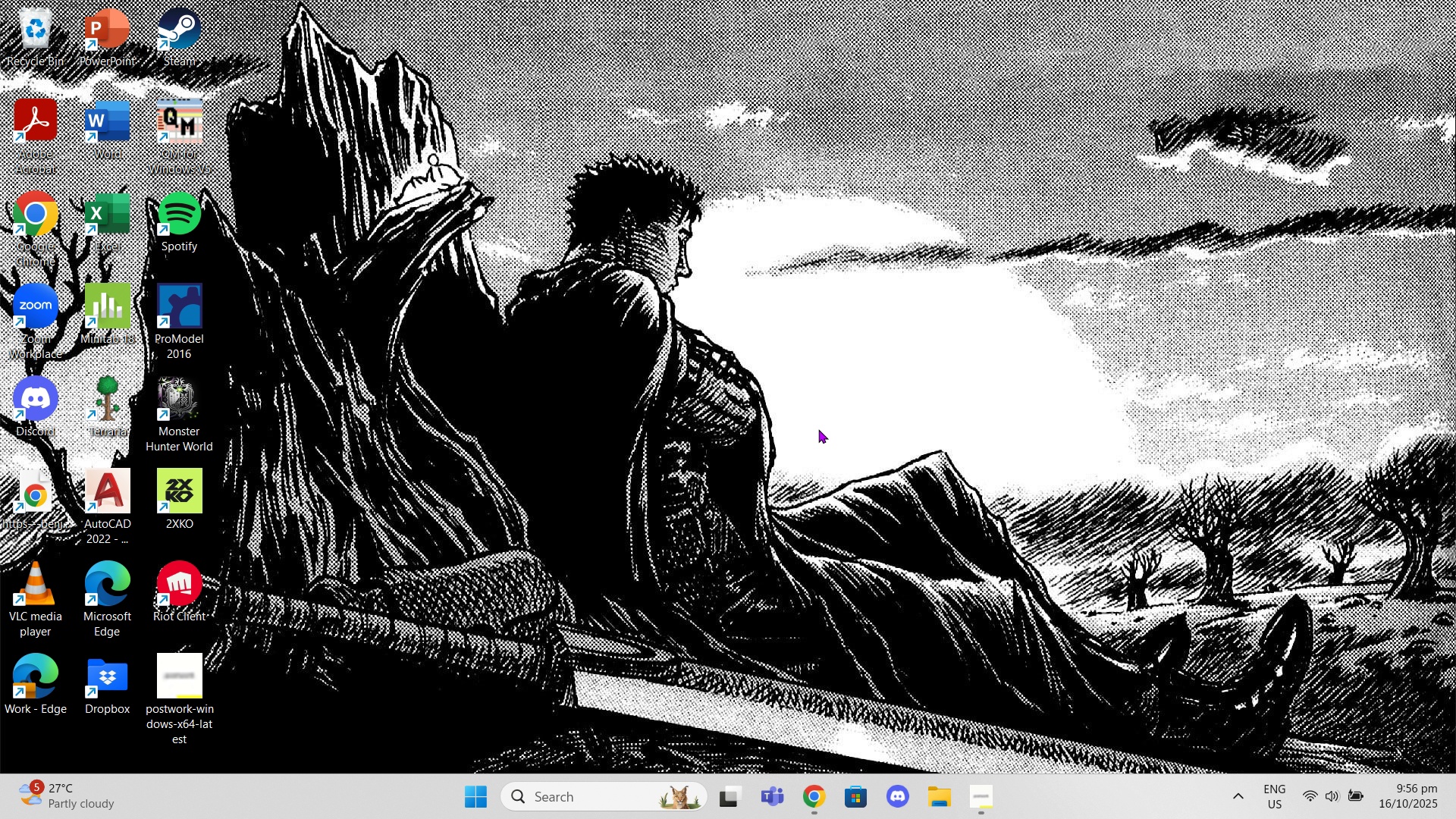 
left_click_drag(start_coordinate=[821, 428], to_coordinate=[825, 431])
 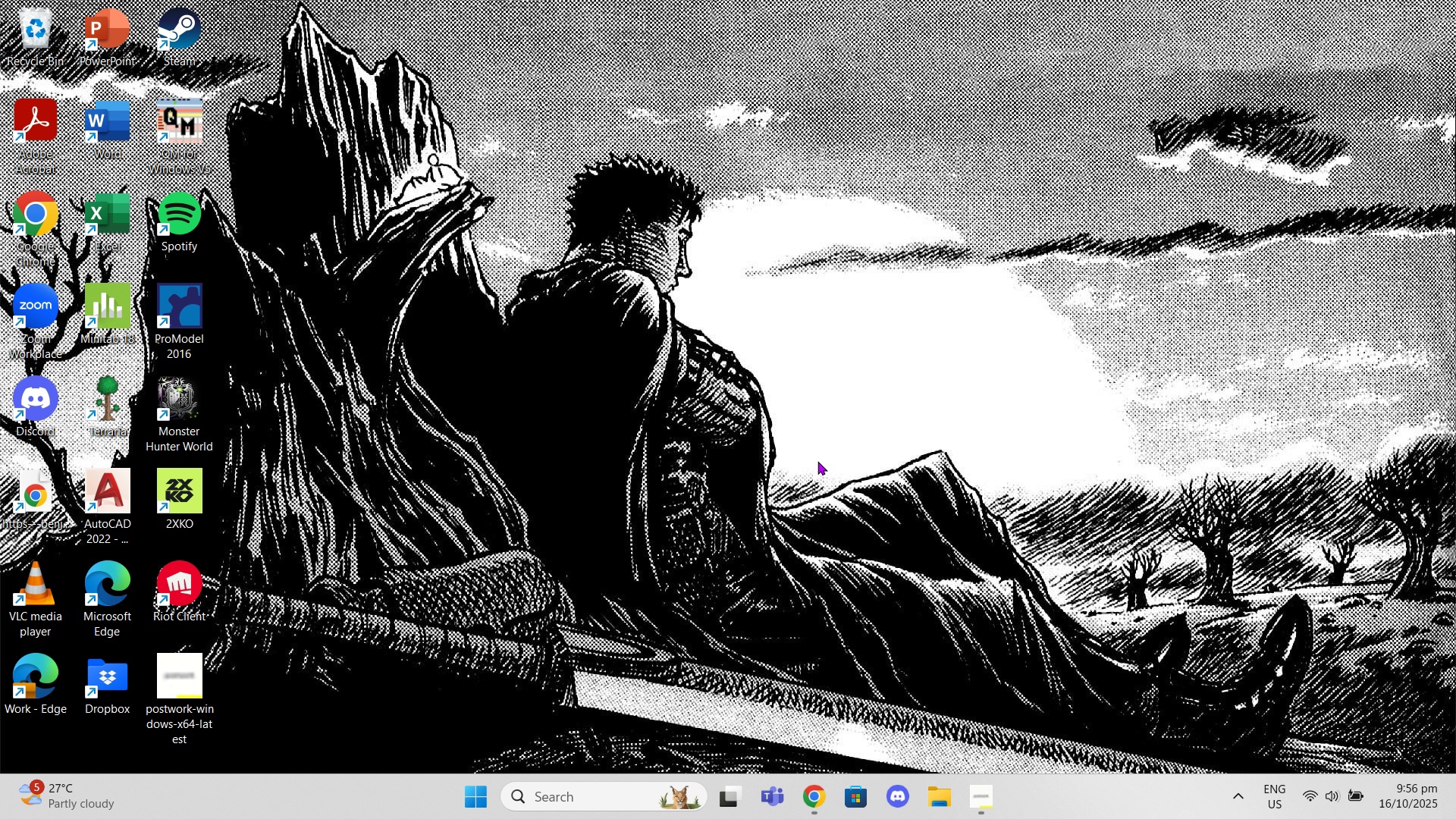 
triple_click([827, 435])
 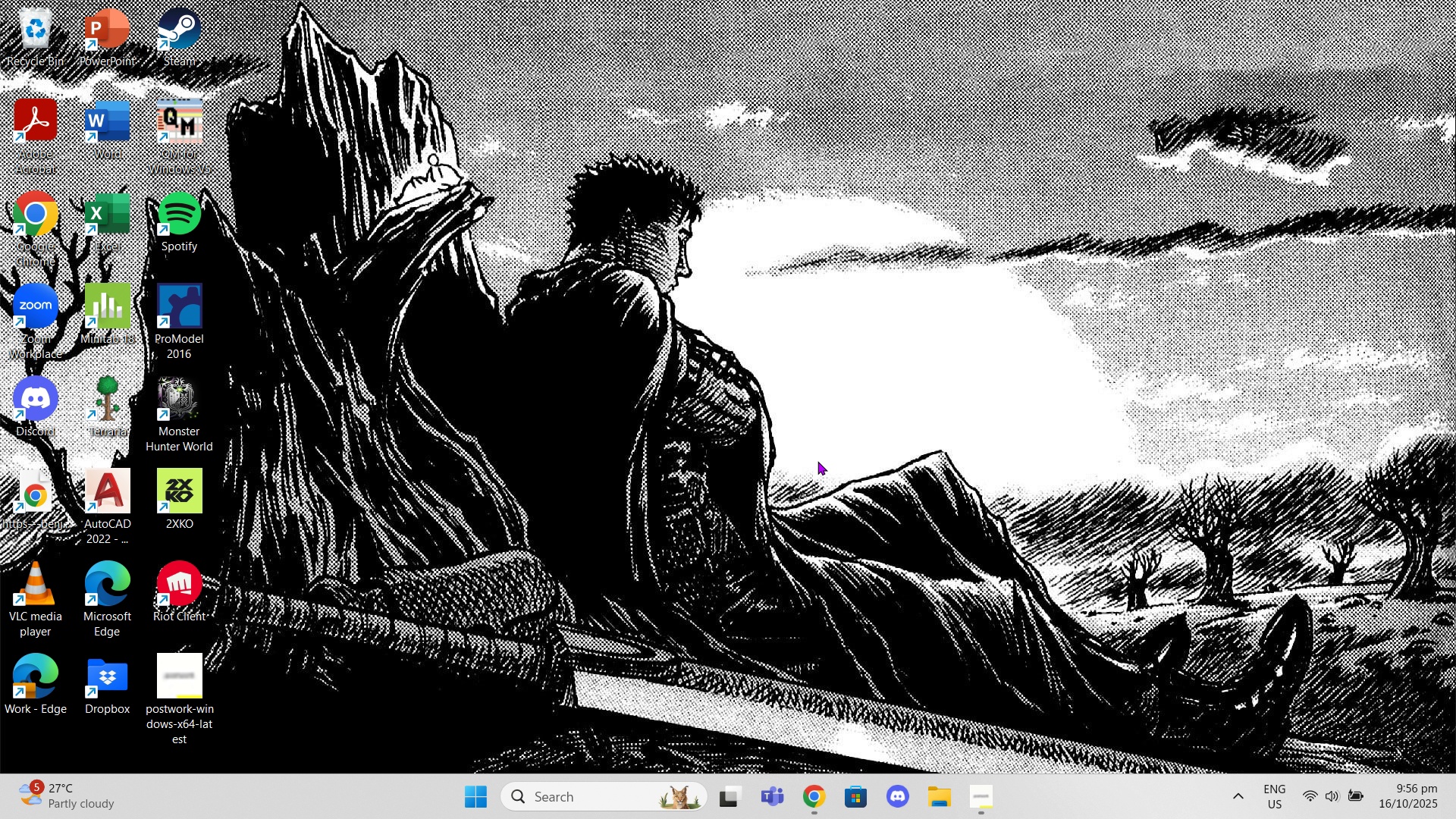 
left_click_drag(start_coordinate=[821, 454], to_coordinate=[817, 463])
 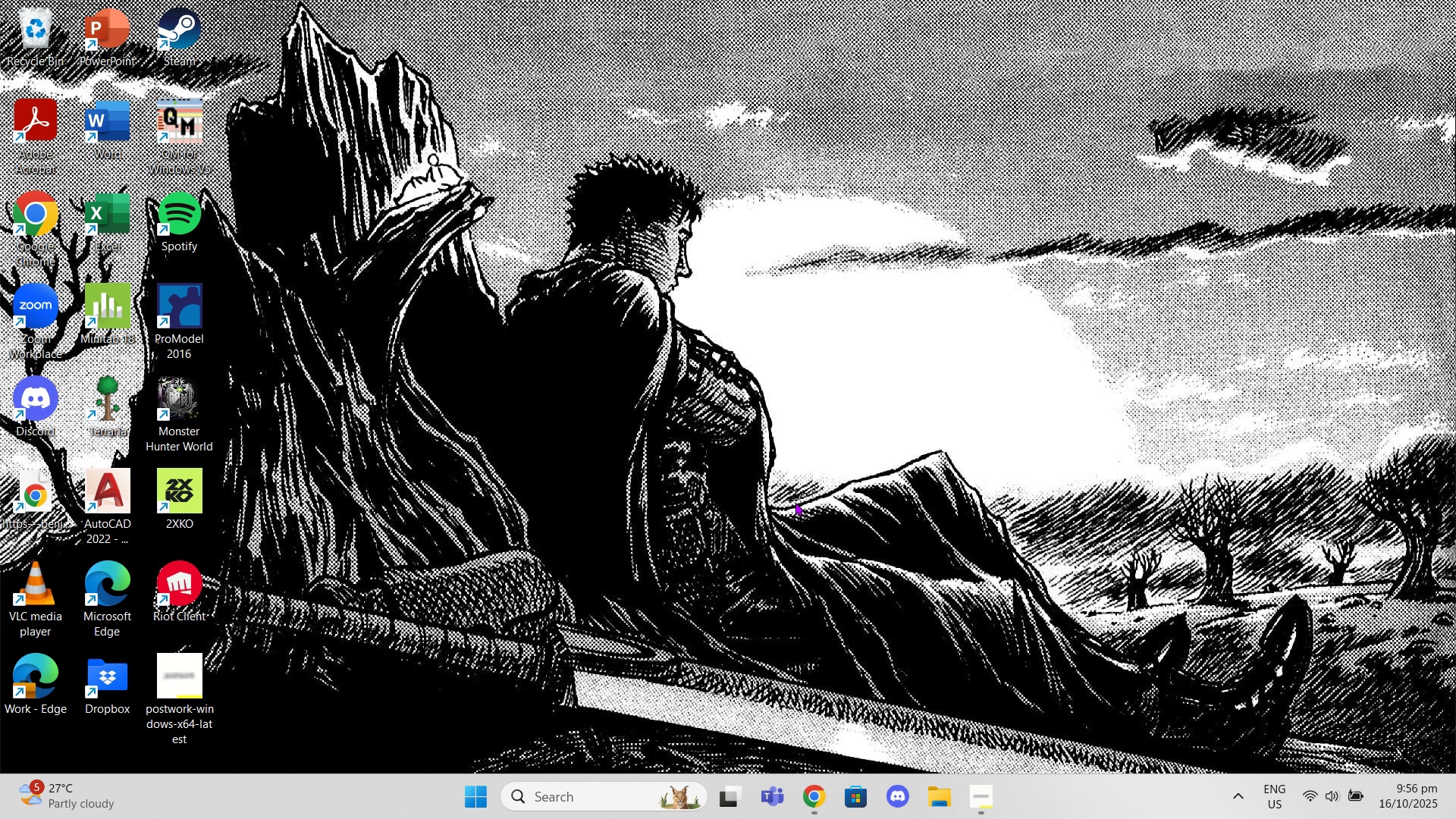 
wait(9.83)
 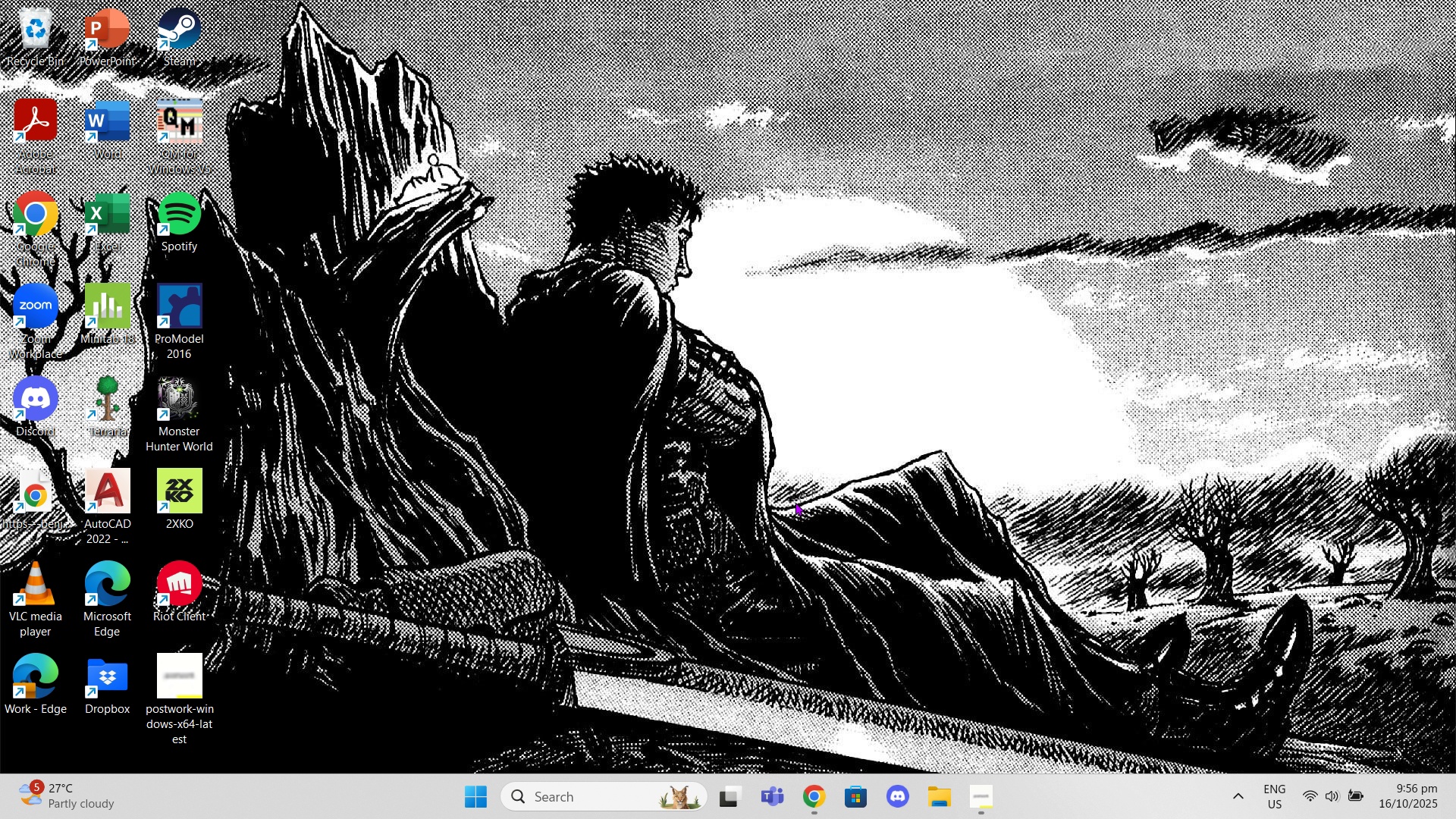 
left_click([1025, 792])
 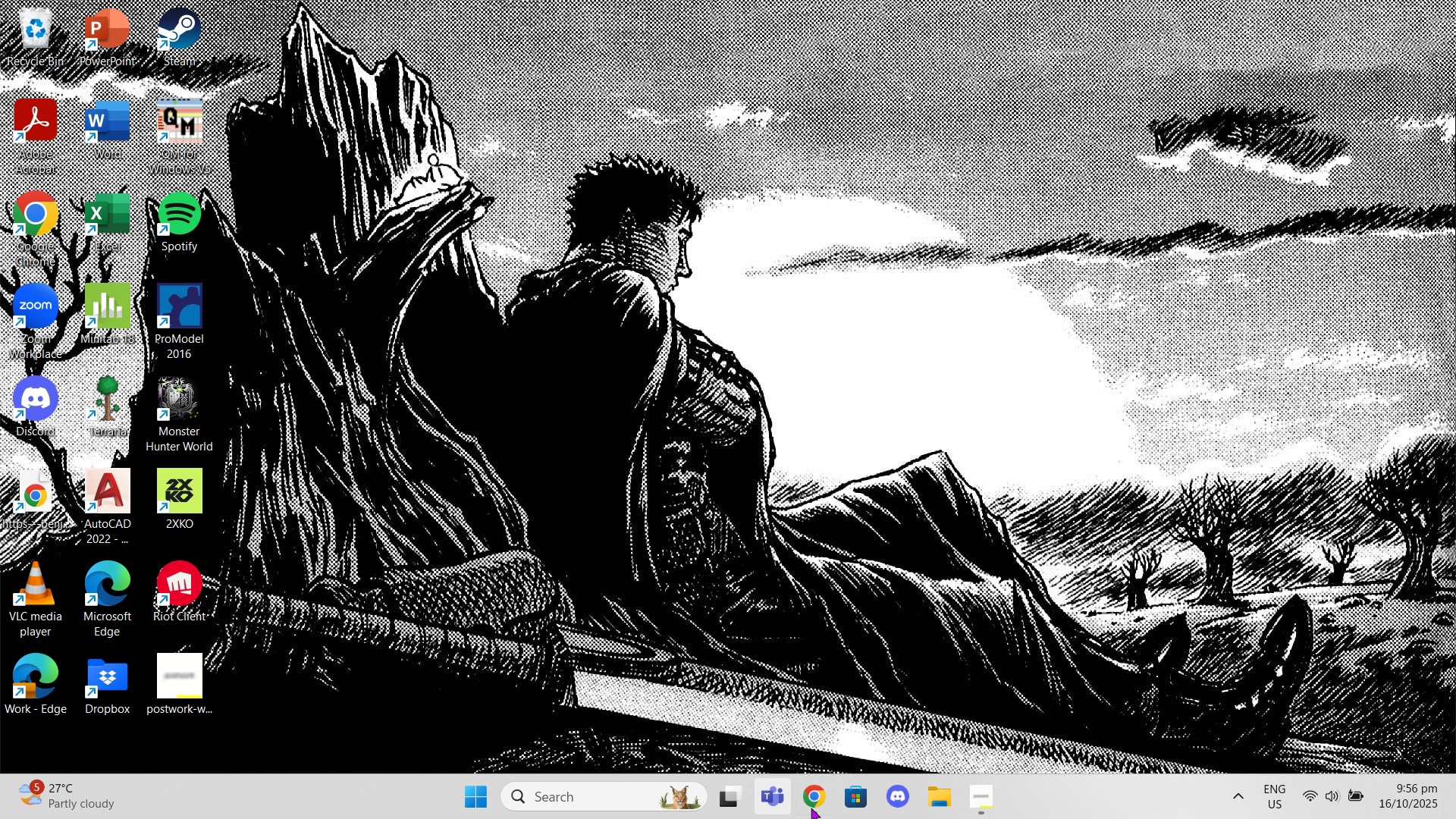 
left_click([821, 808])
 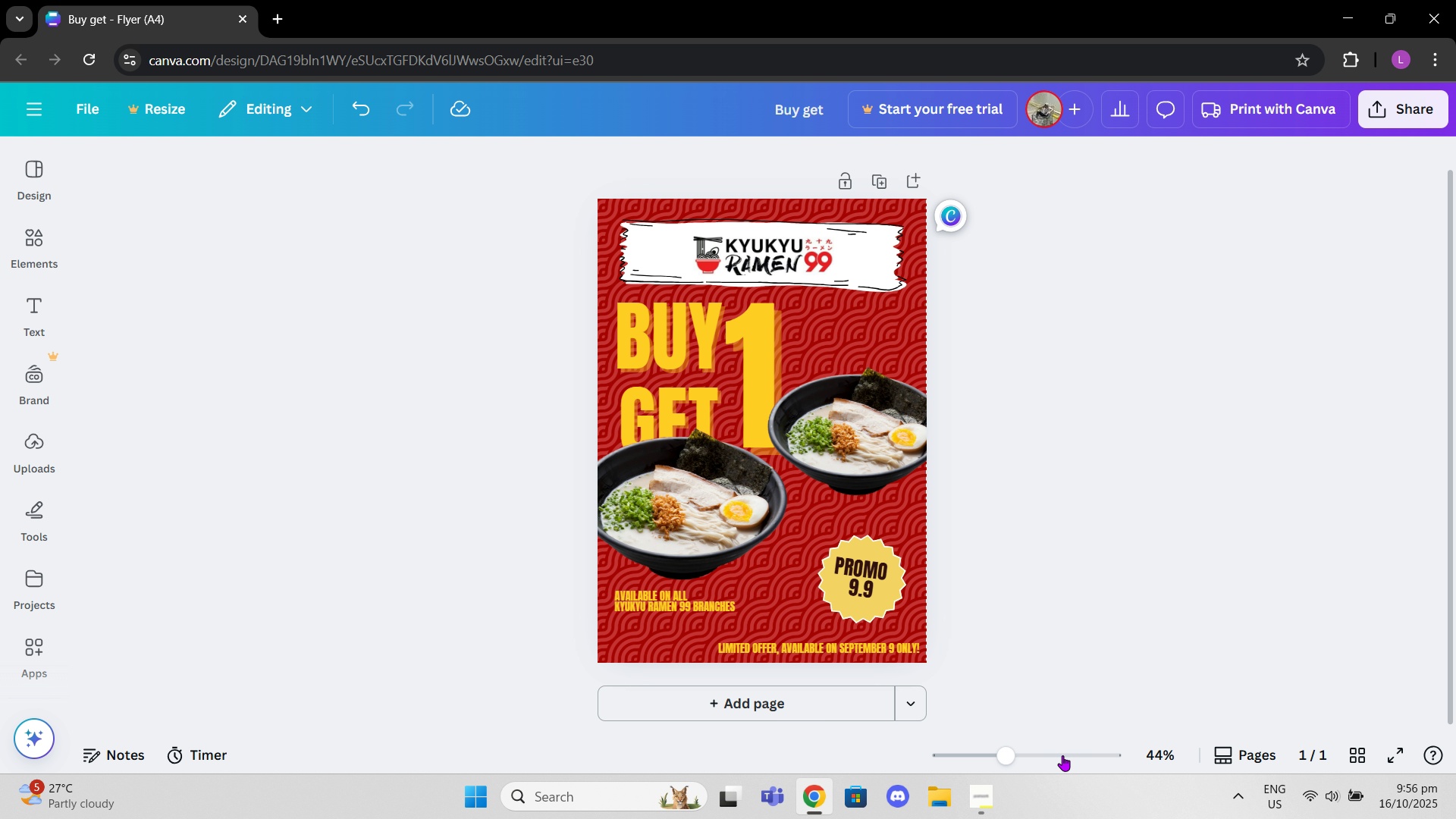 
left_click([982, 805])